 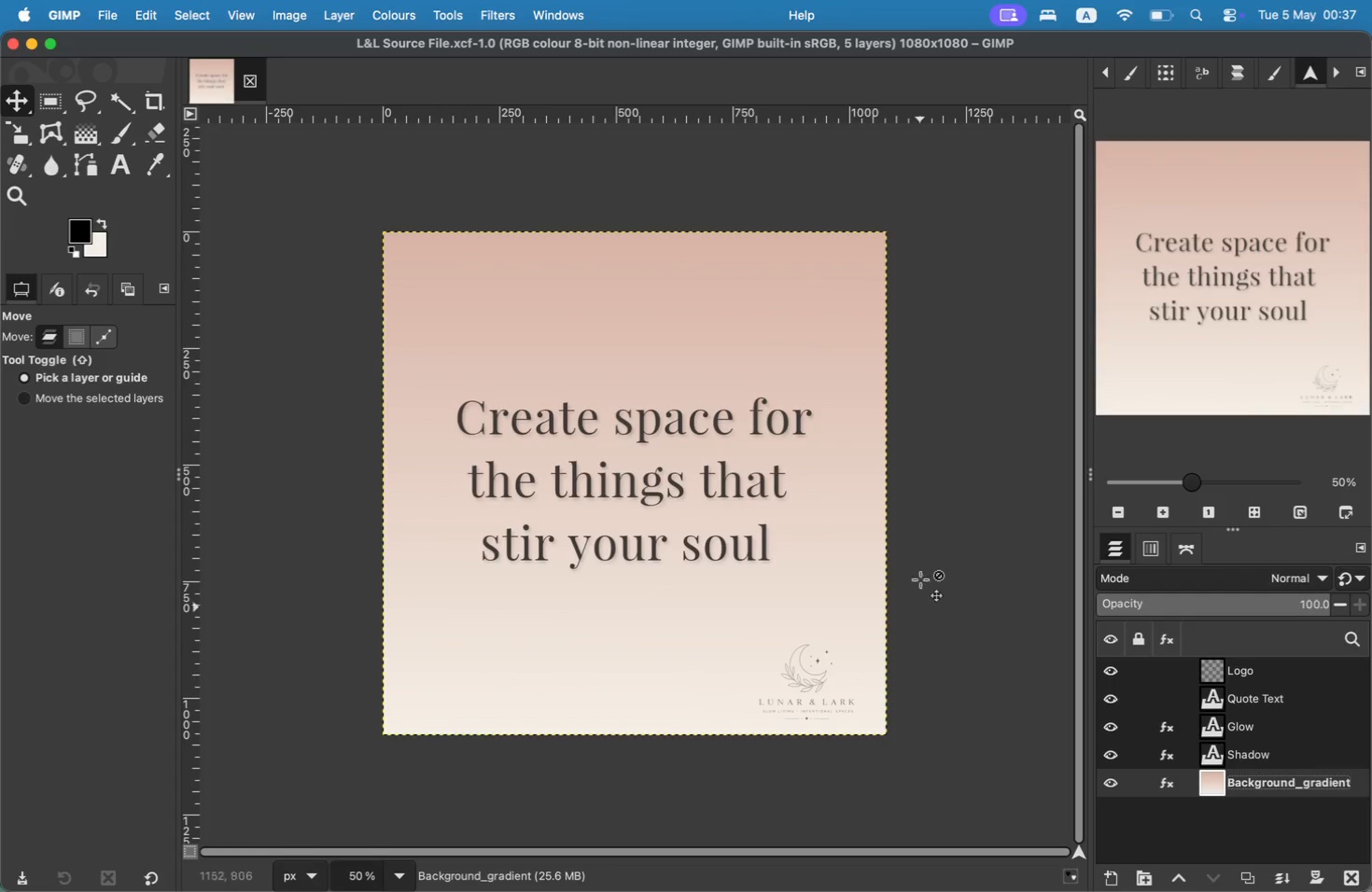 
left_click([184, 15])
 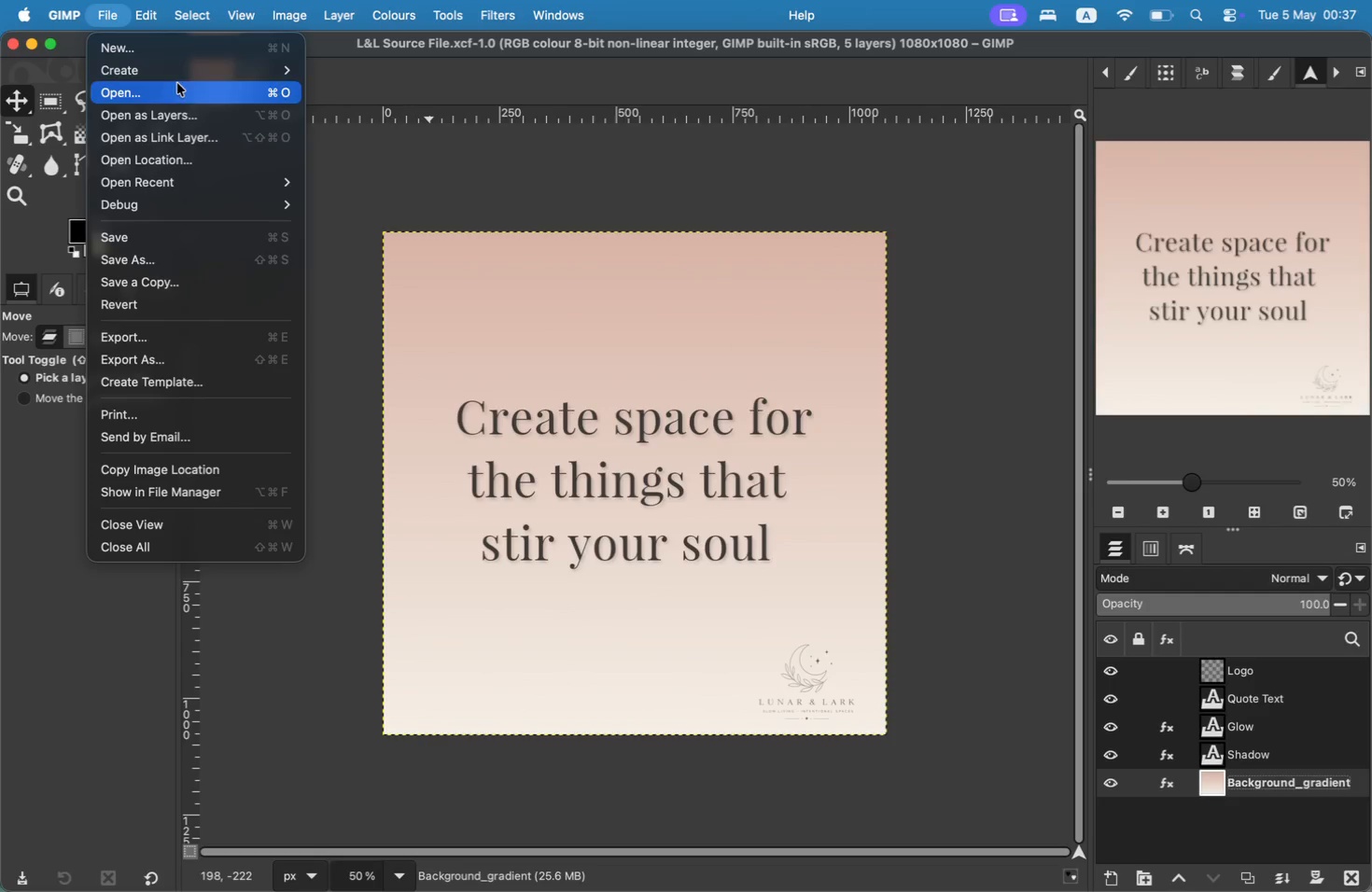 
wait(5.45)
 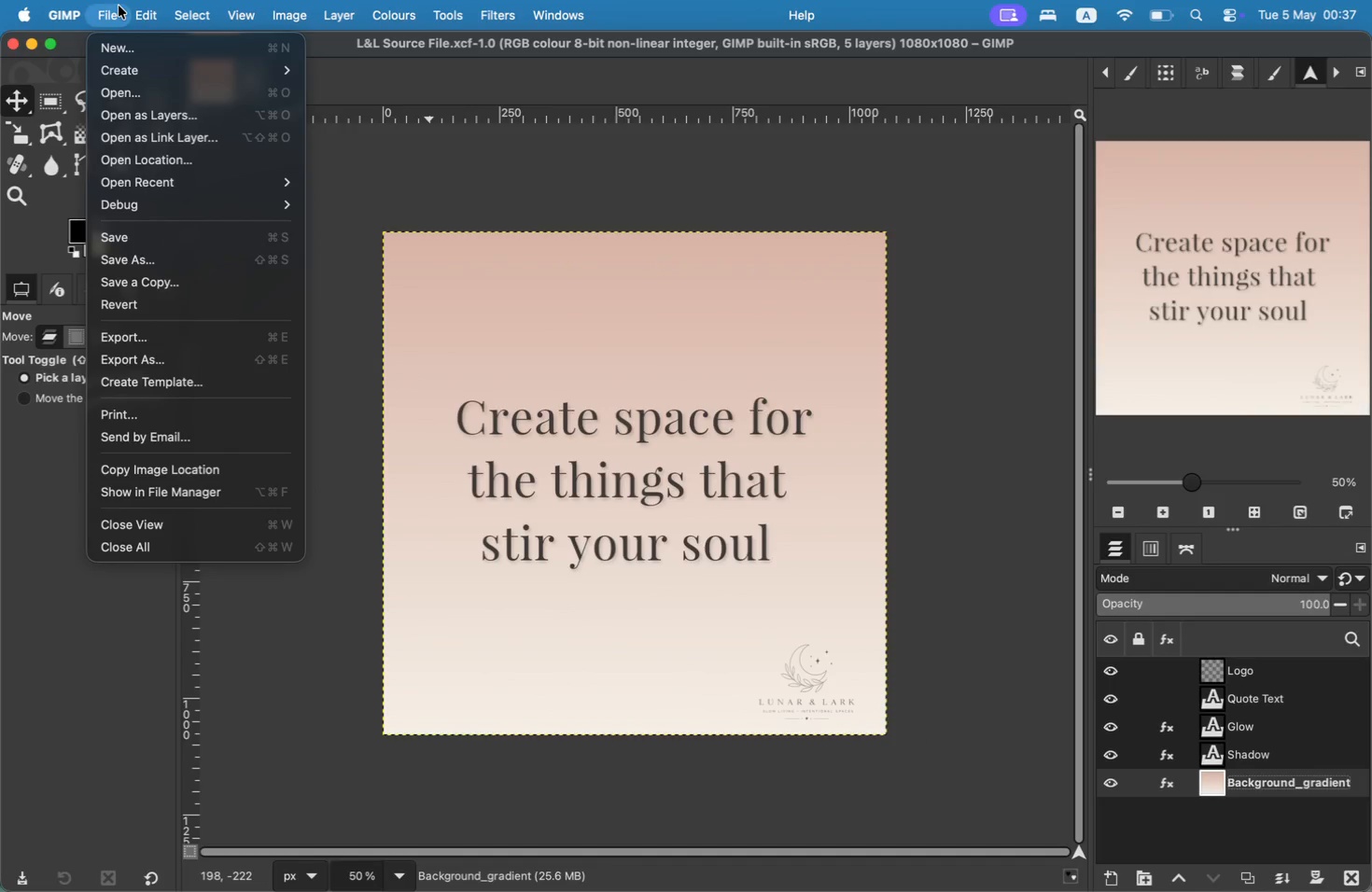 
left_click([182, 358])
 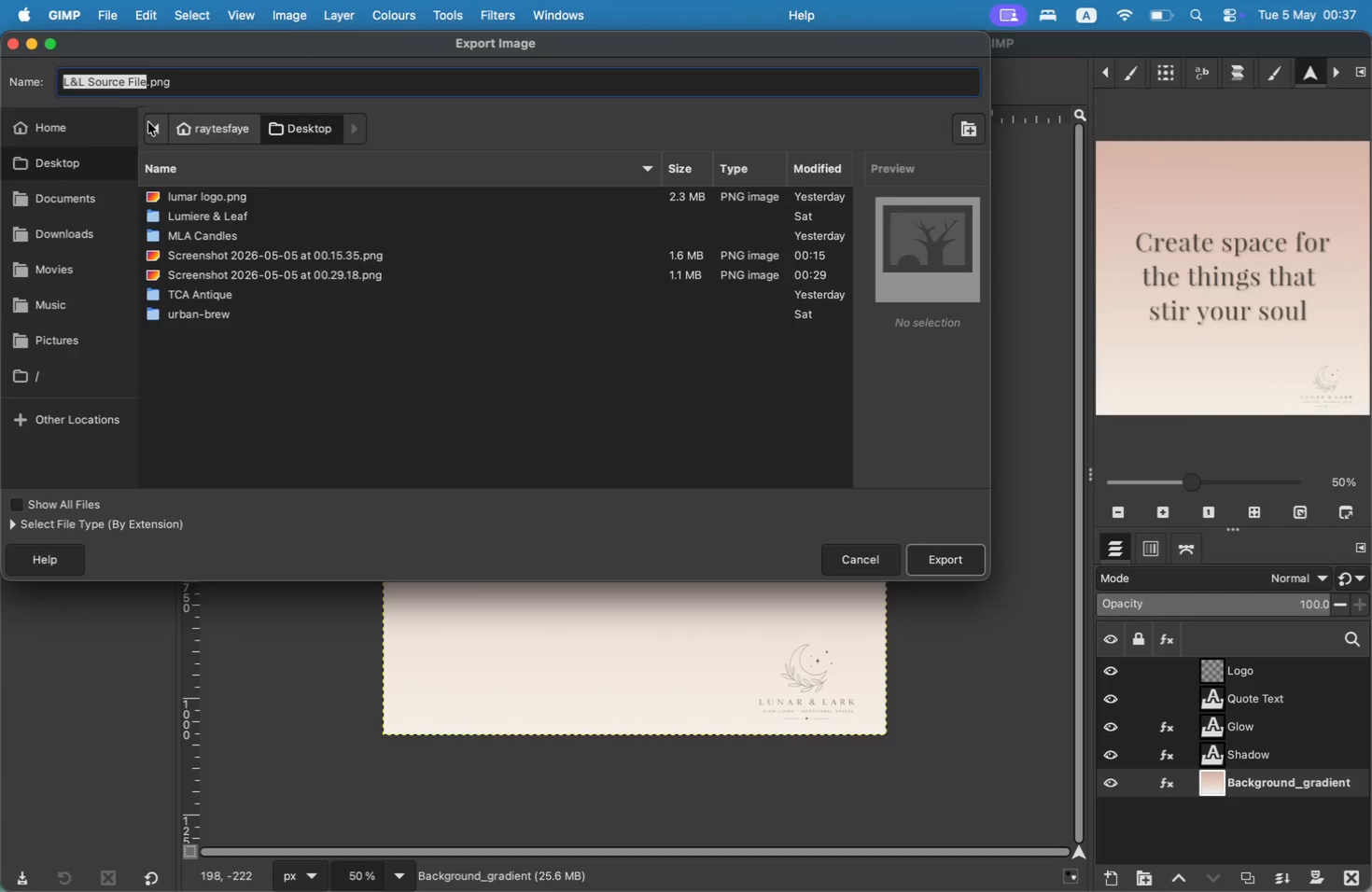 
double_click([109, 85])
 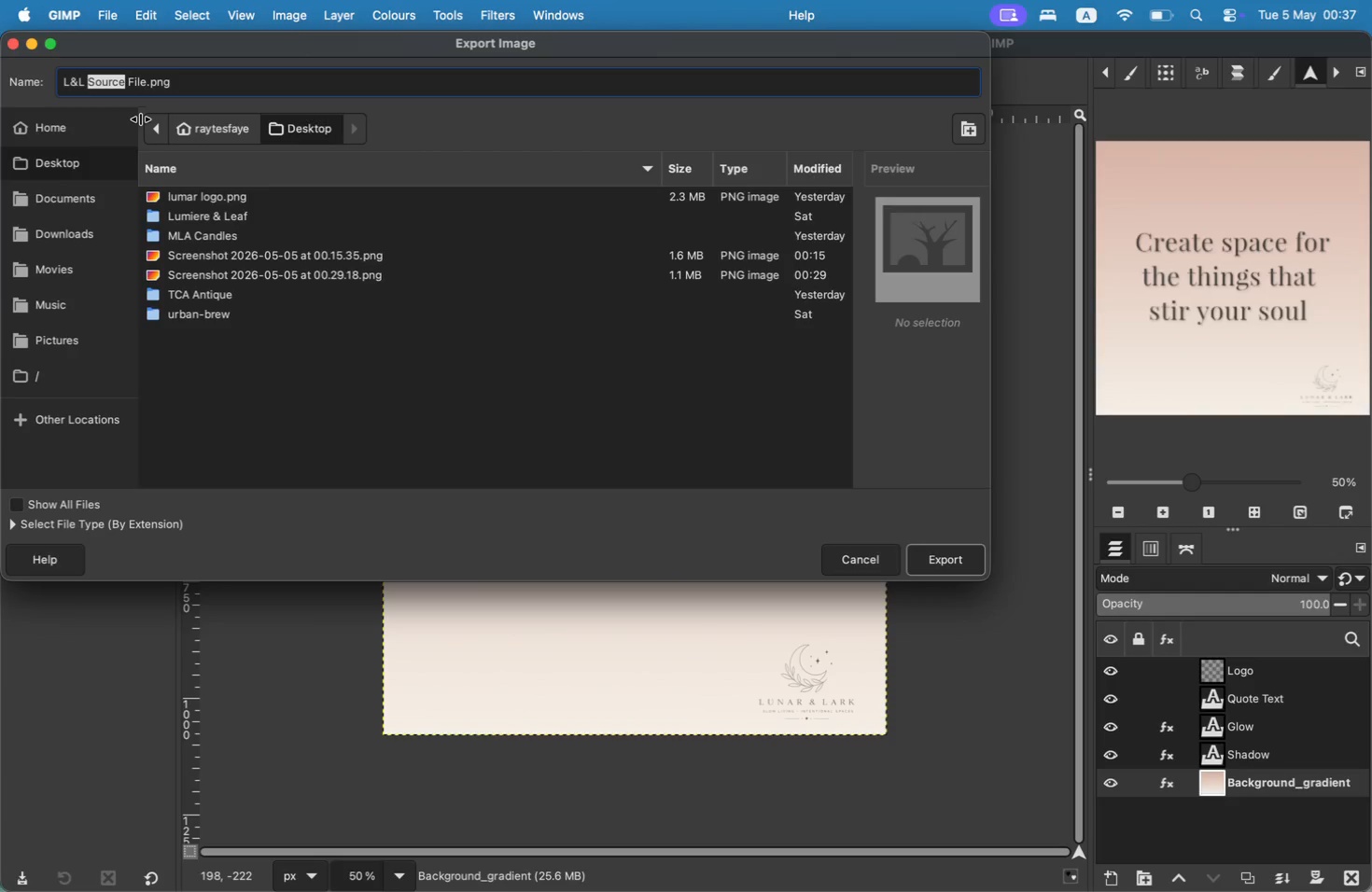 
key(Backspace)
 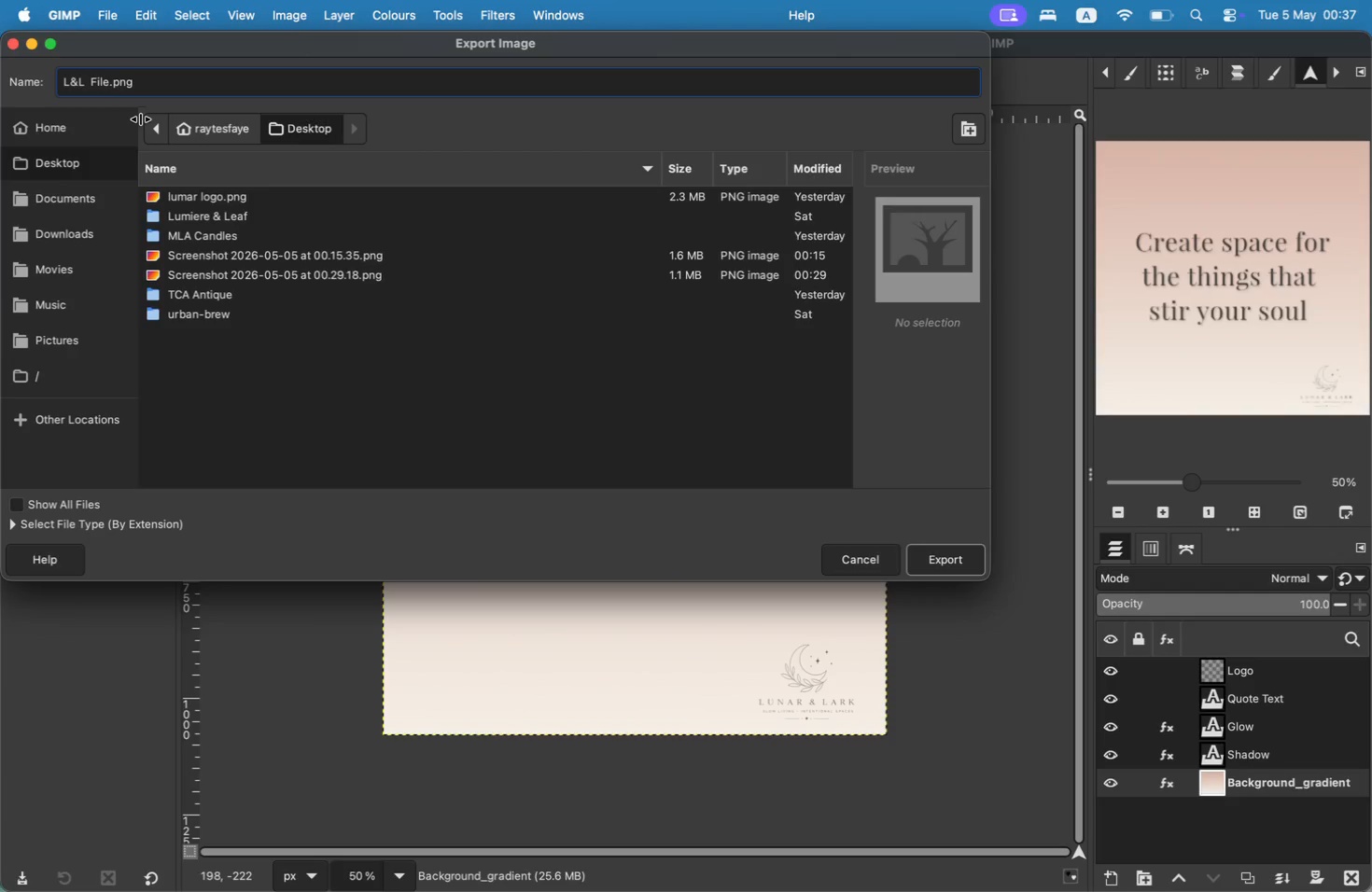 
key(ArrowRight)
 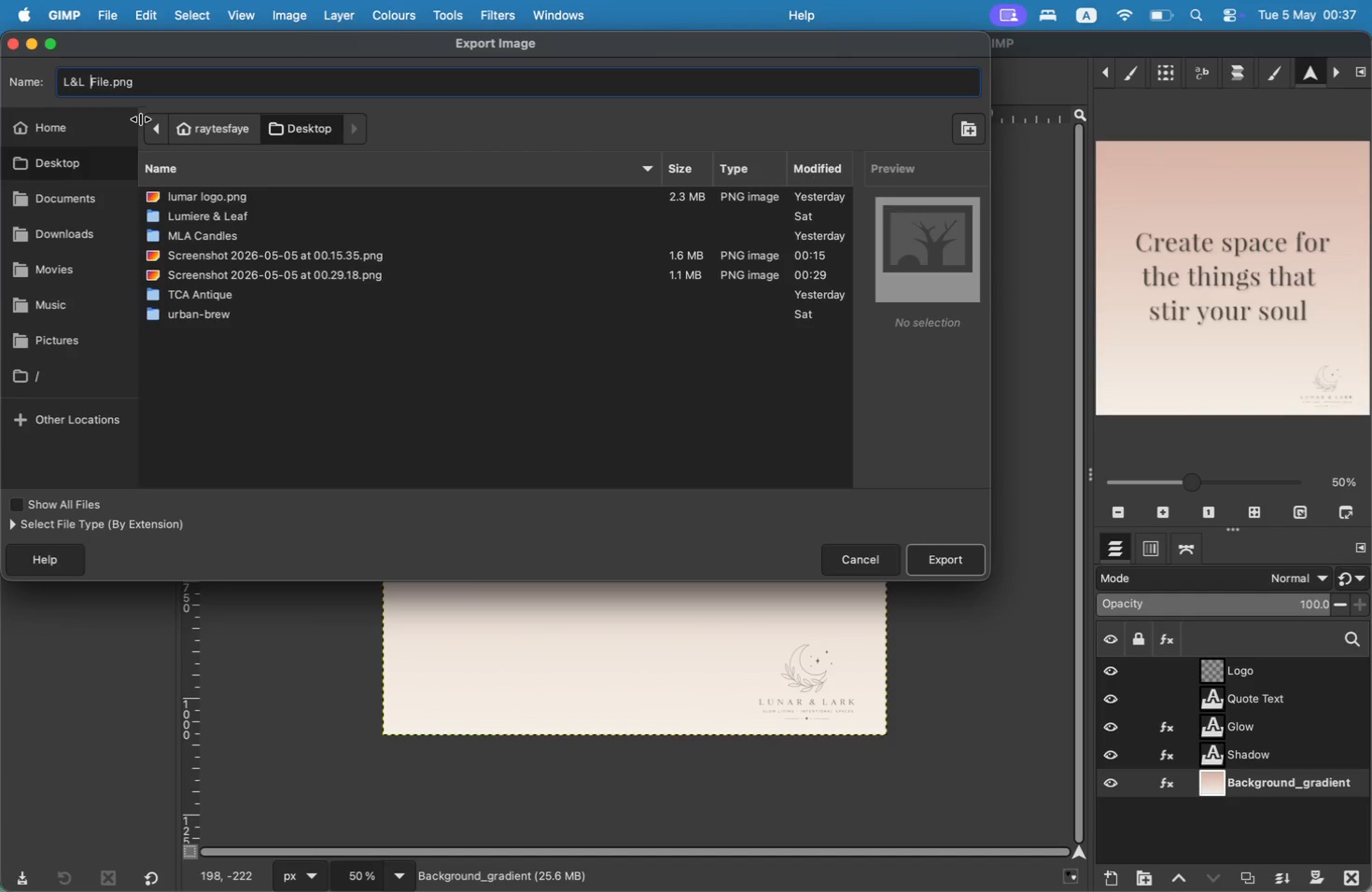 
key(ArrowRight)
 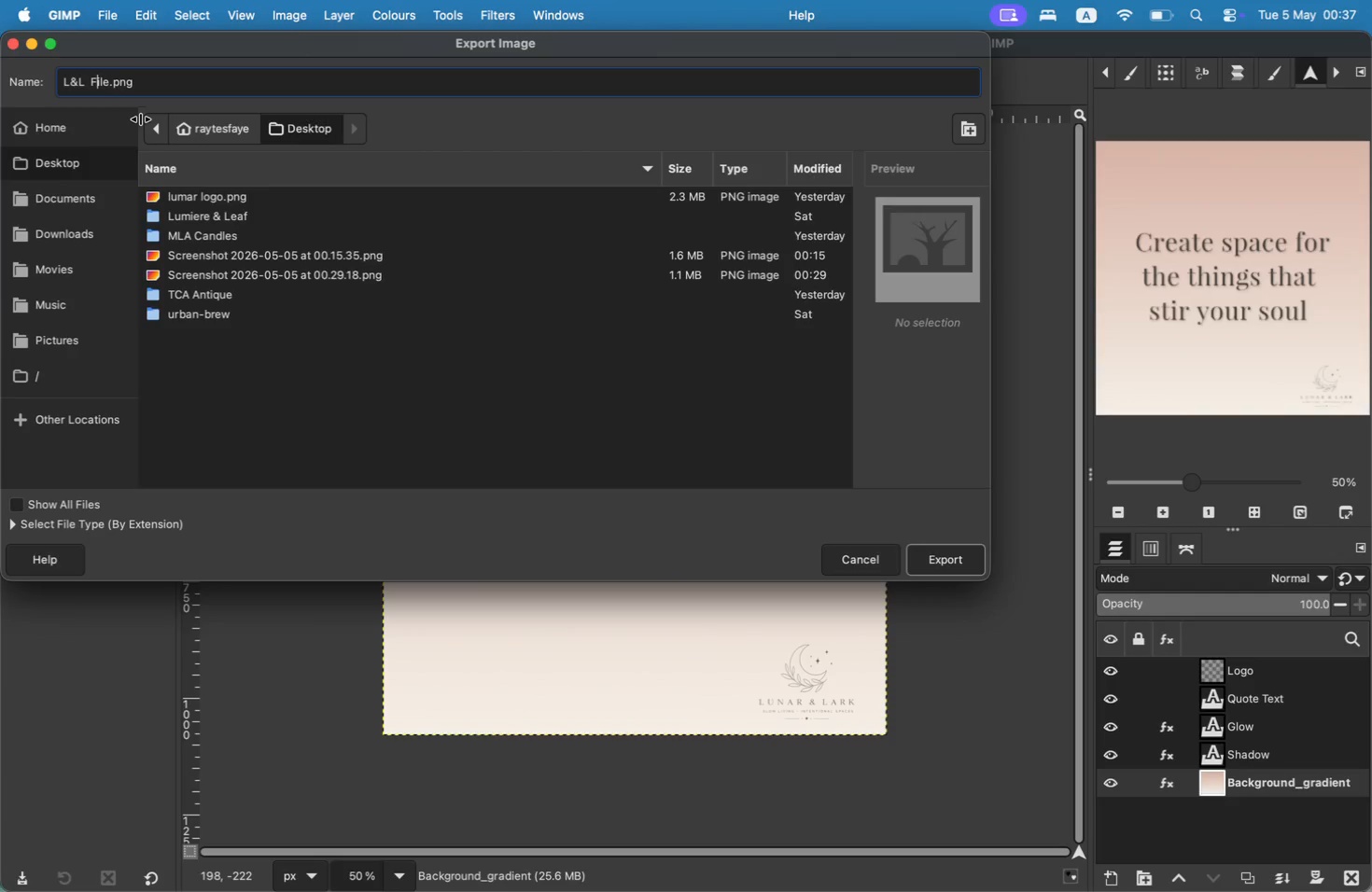 
key(ArrowRight)
 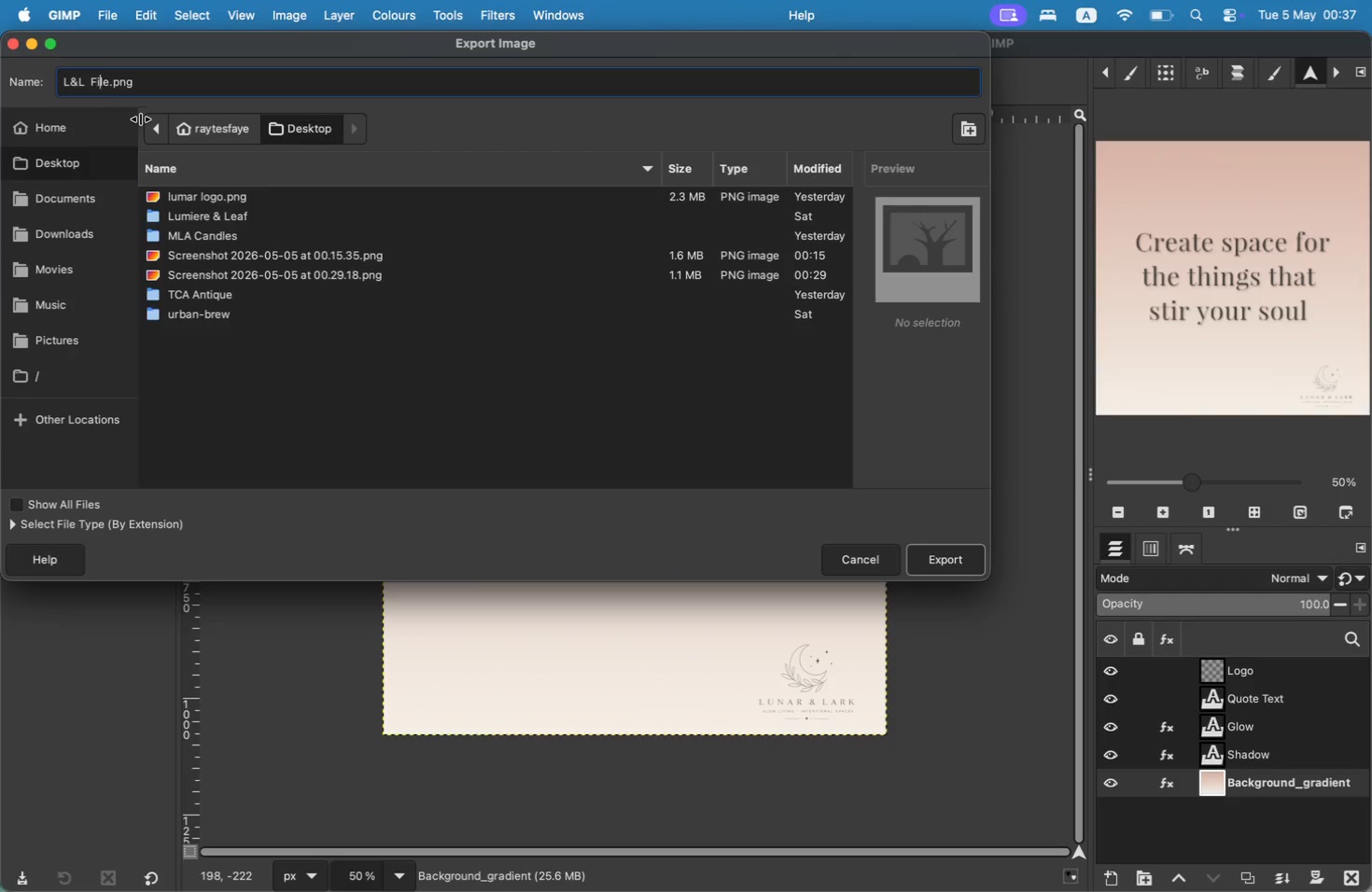 
key(ArrowRight)
 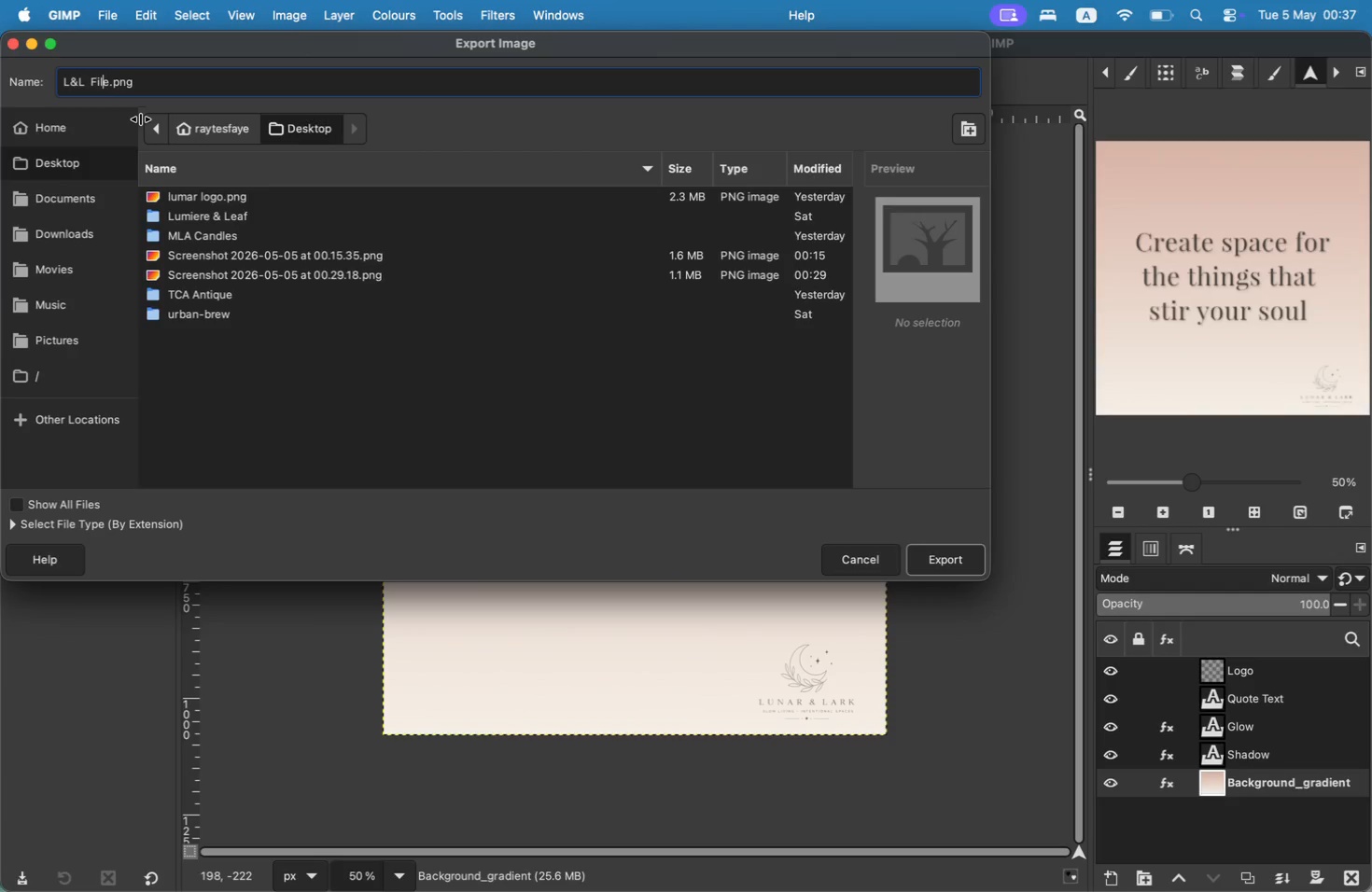 
key(ArrowRight)
 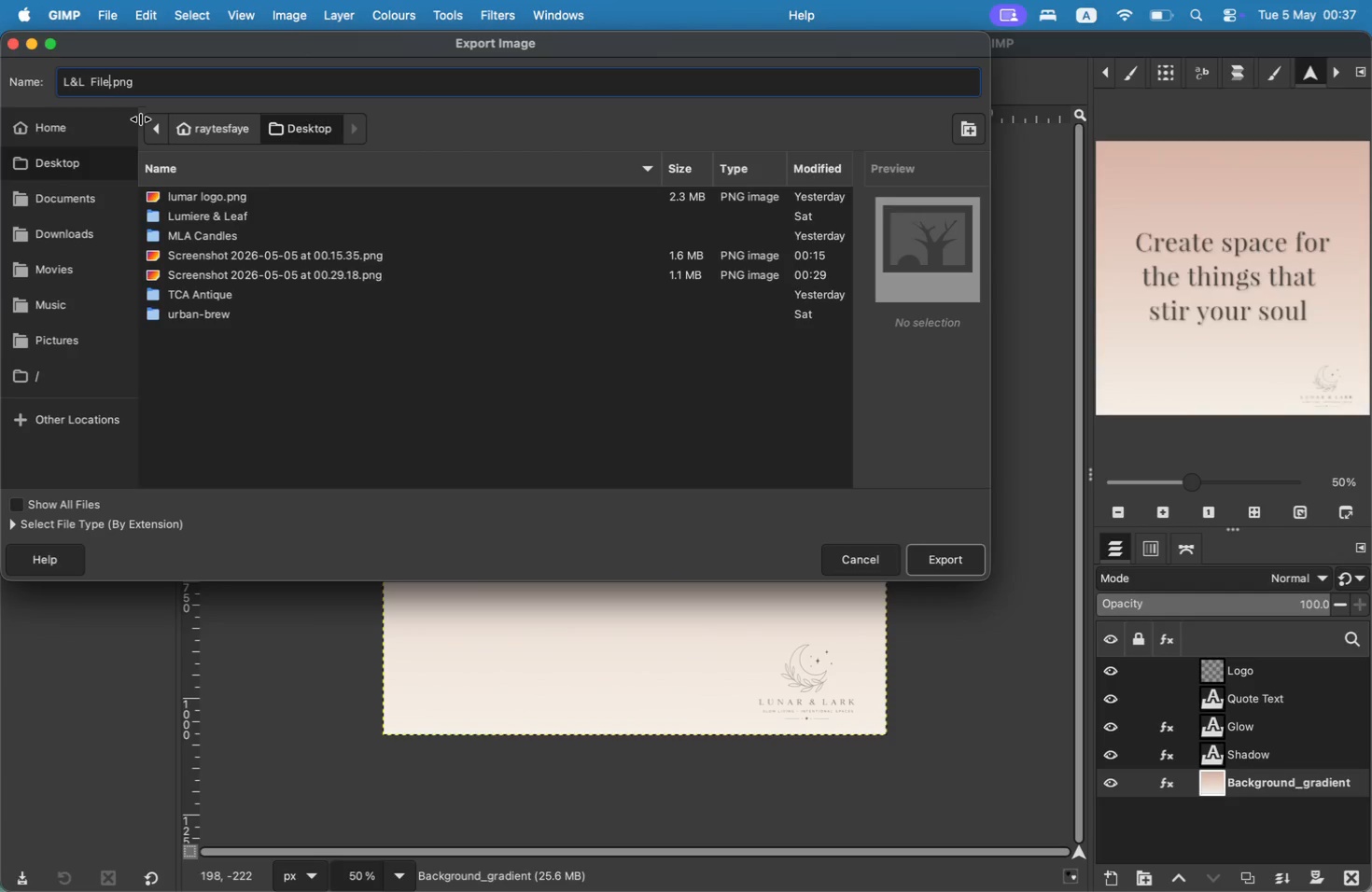 
key(Backspace)
 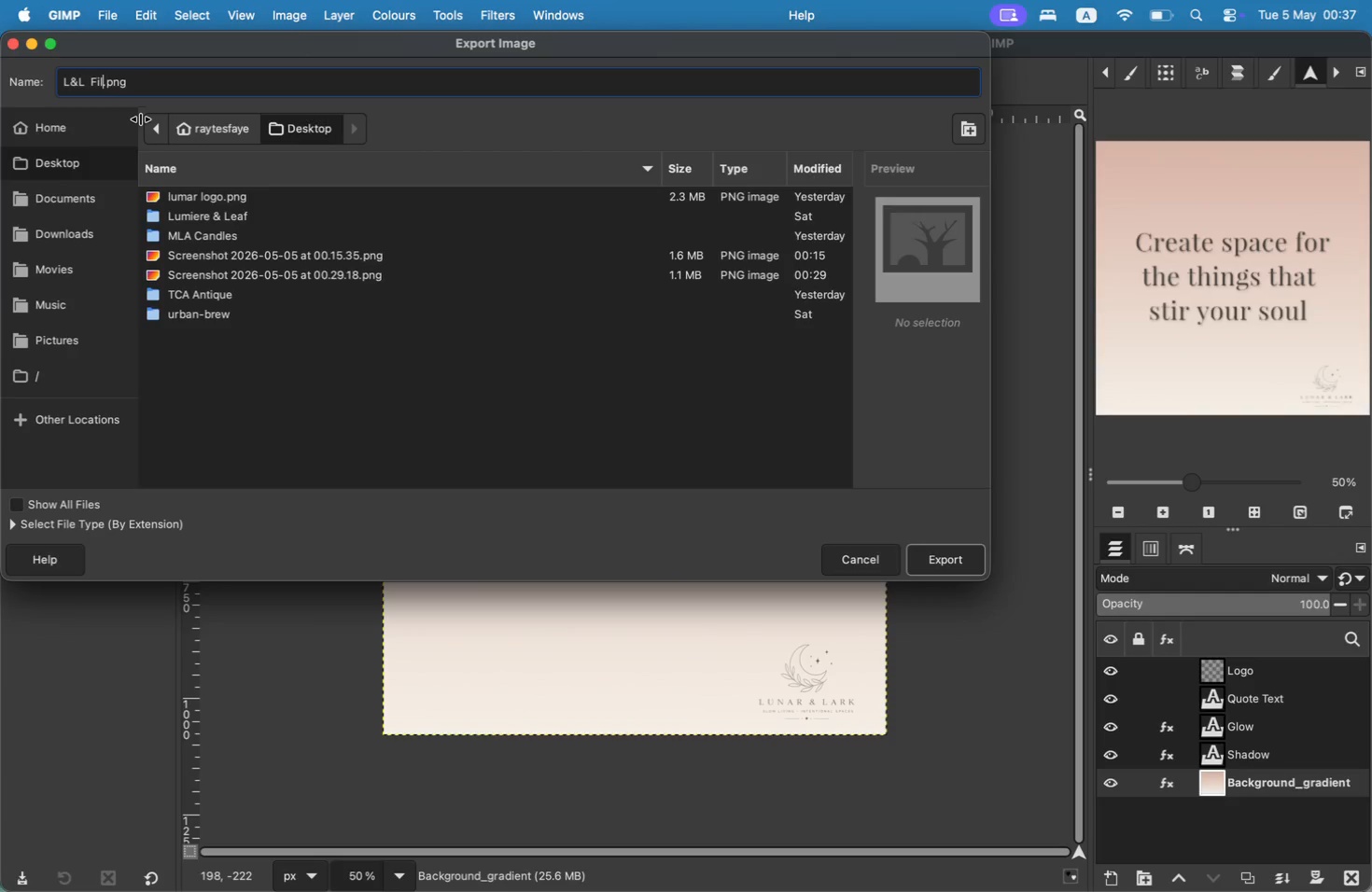 
key(Backspace)
 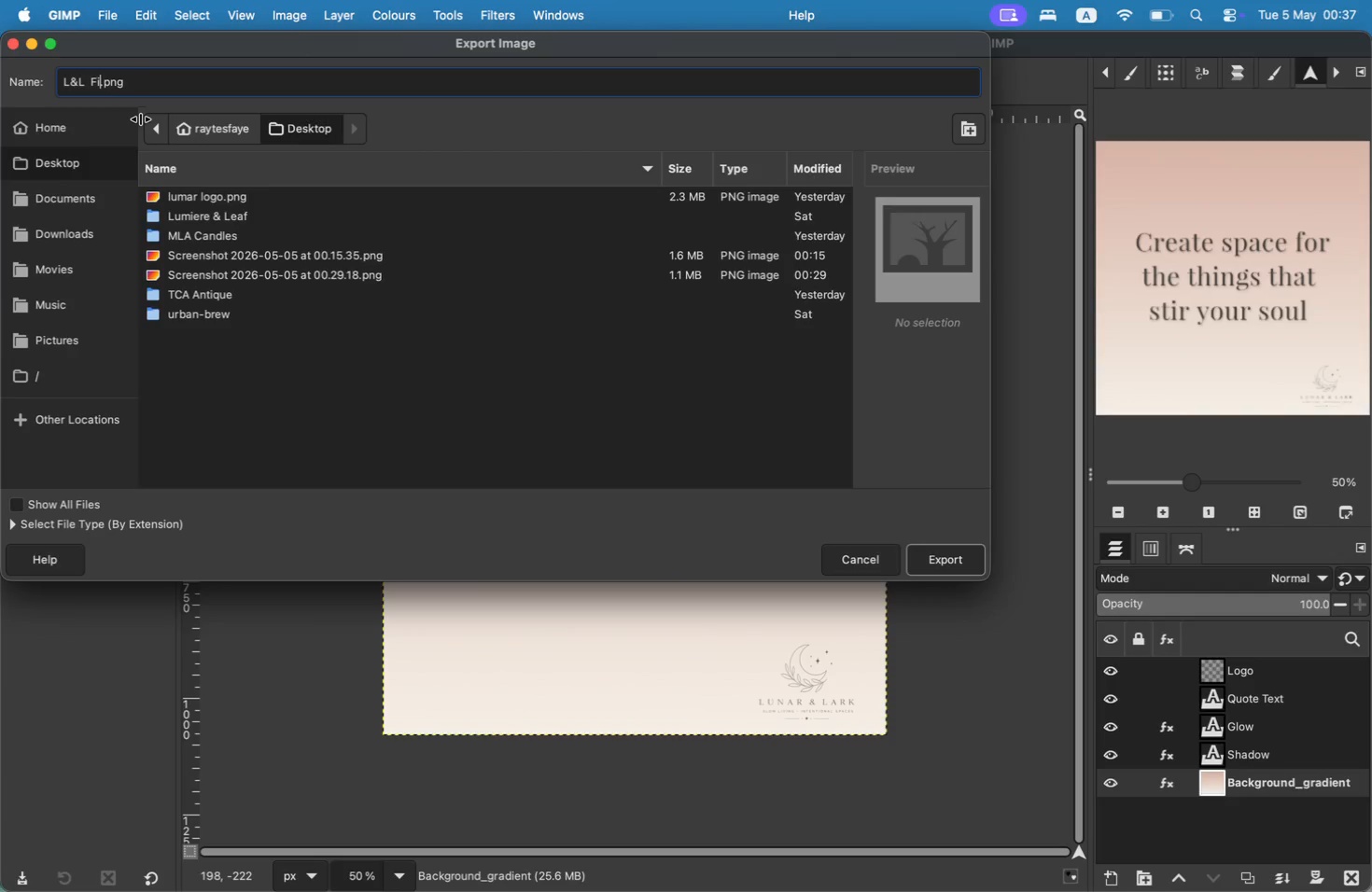 
key(Backspace)
 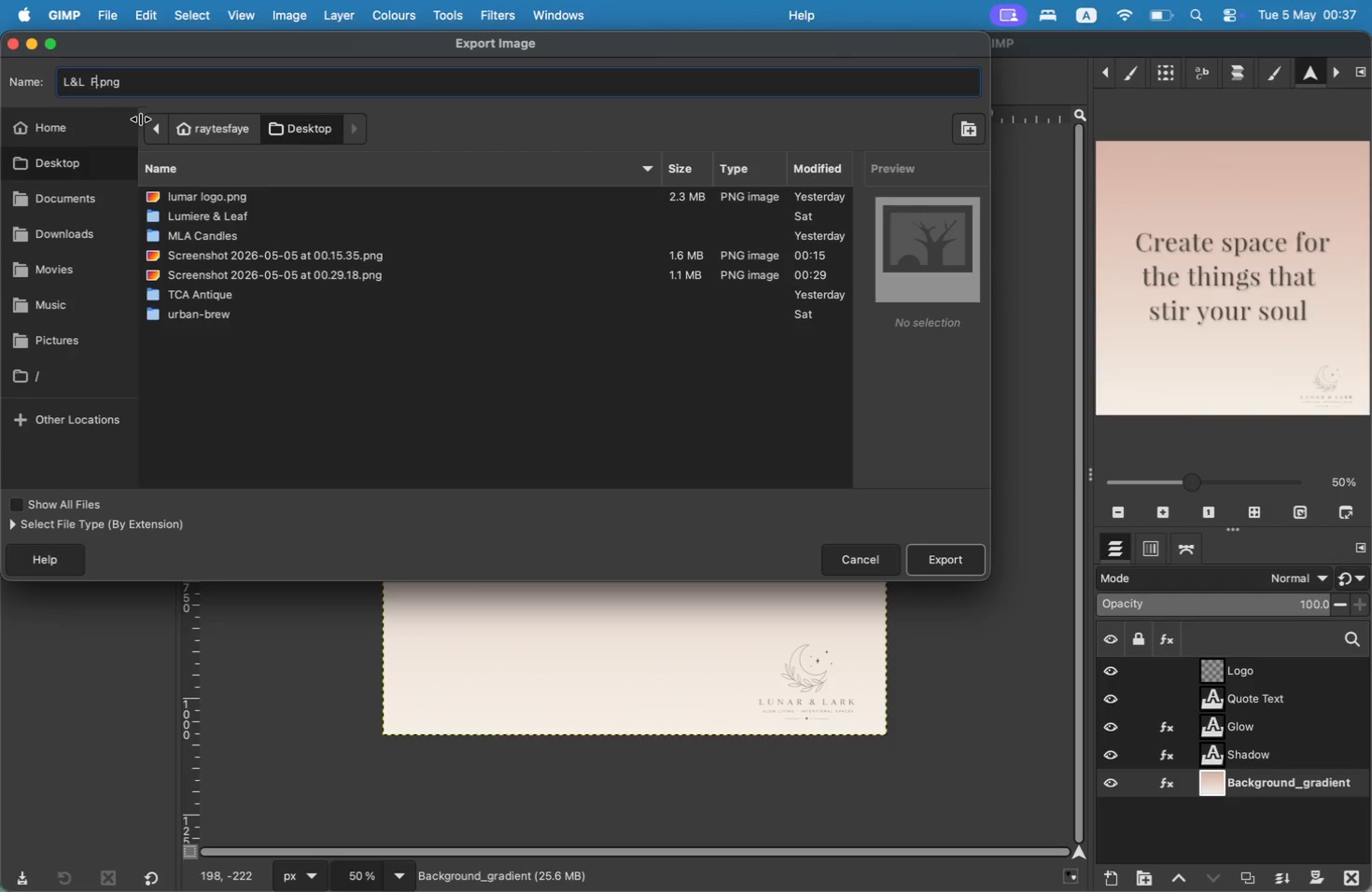 
key(Backspace)
 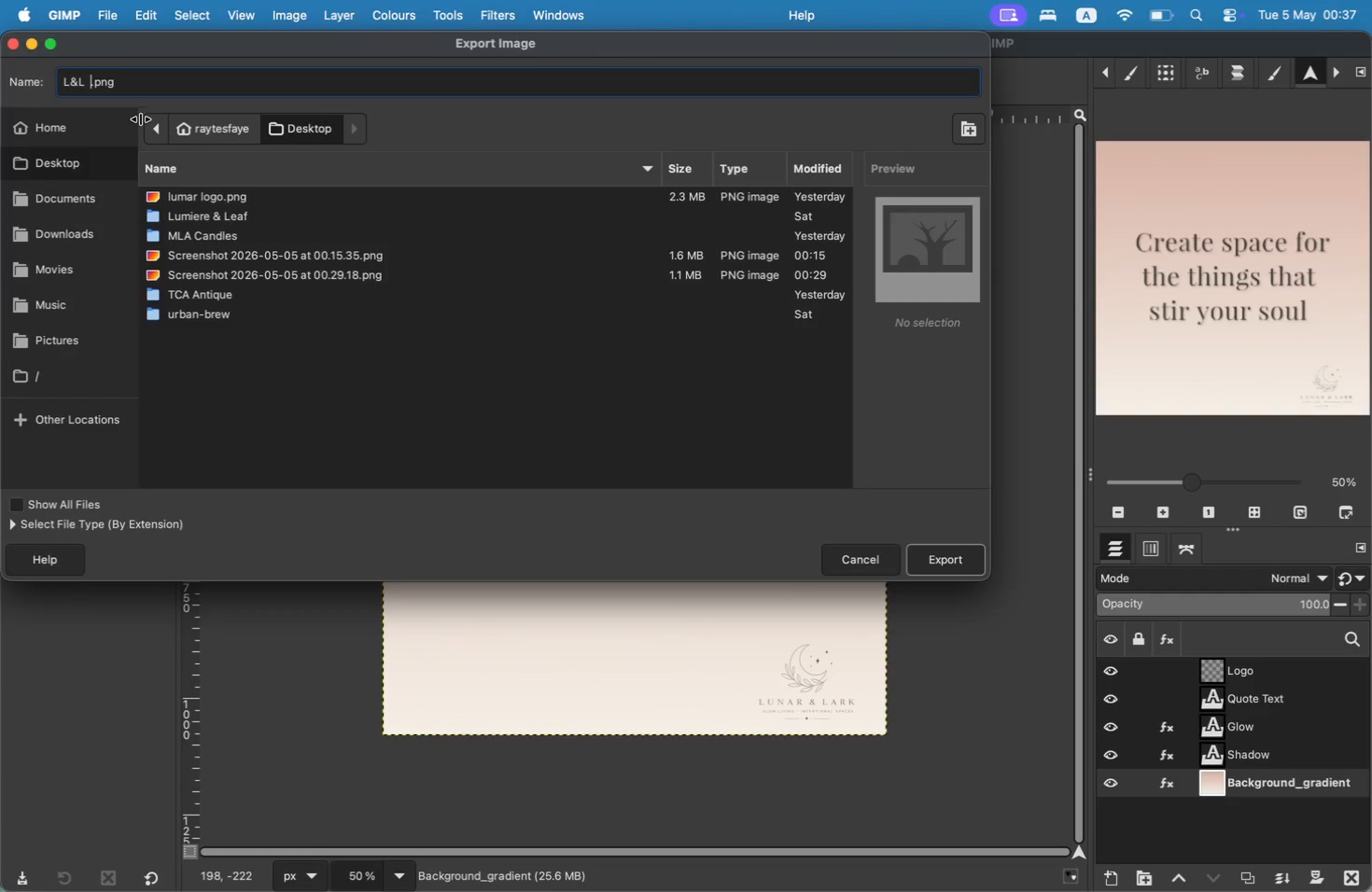 
key(Backspace)